 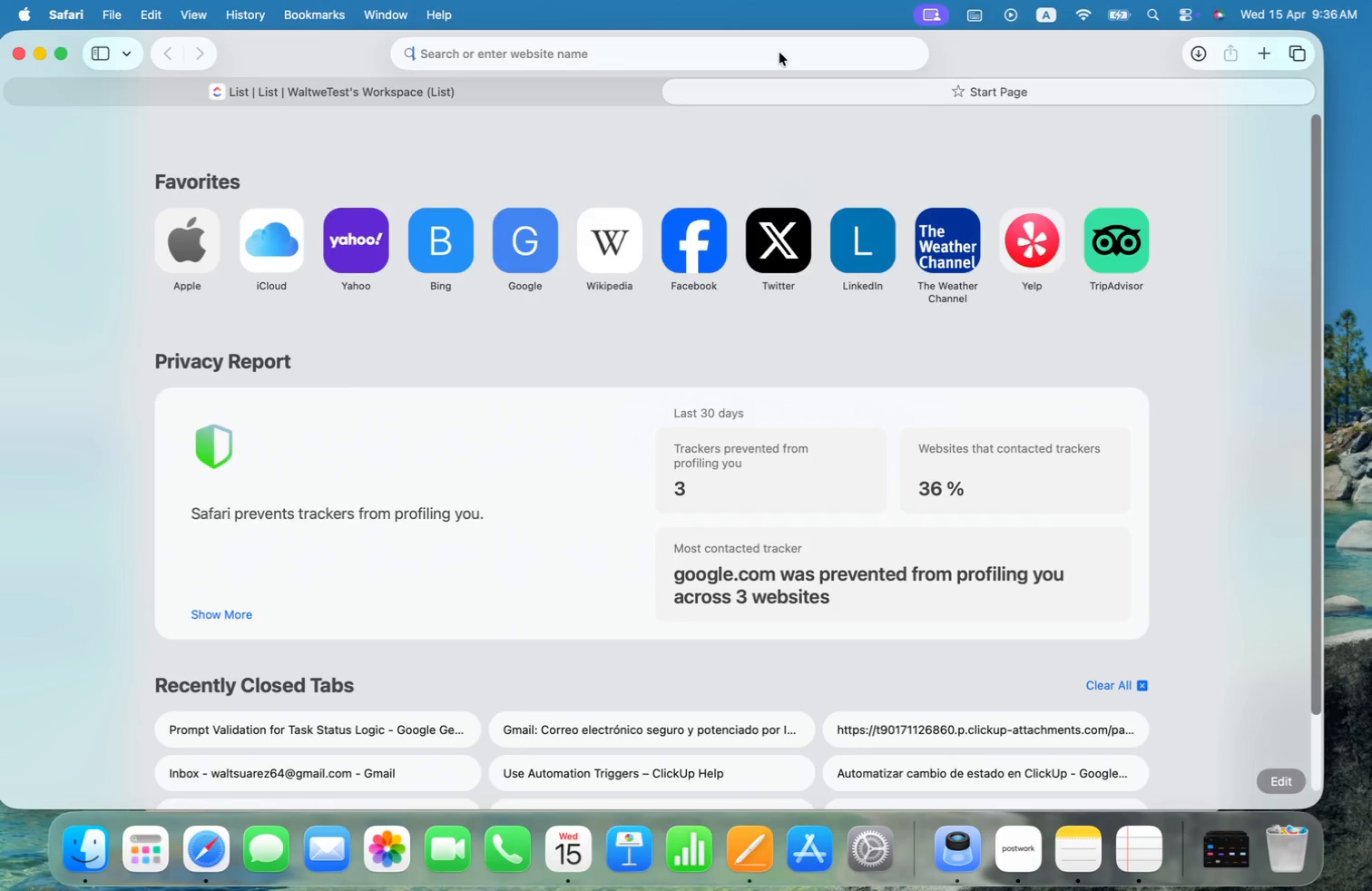 
type(gmail)
 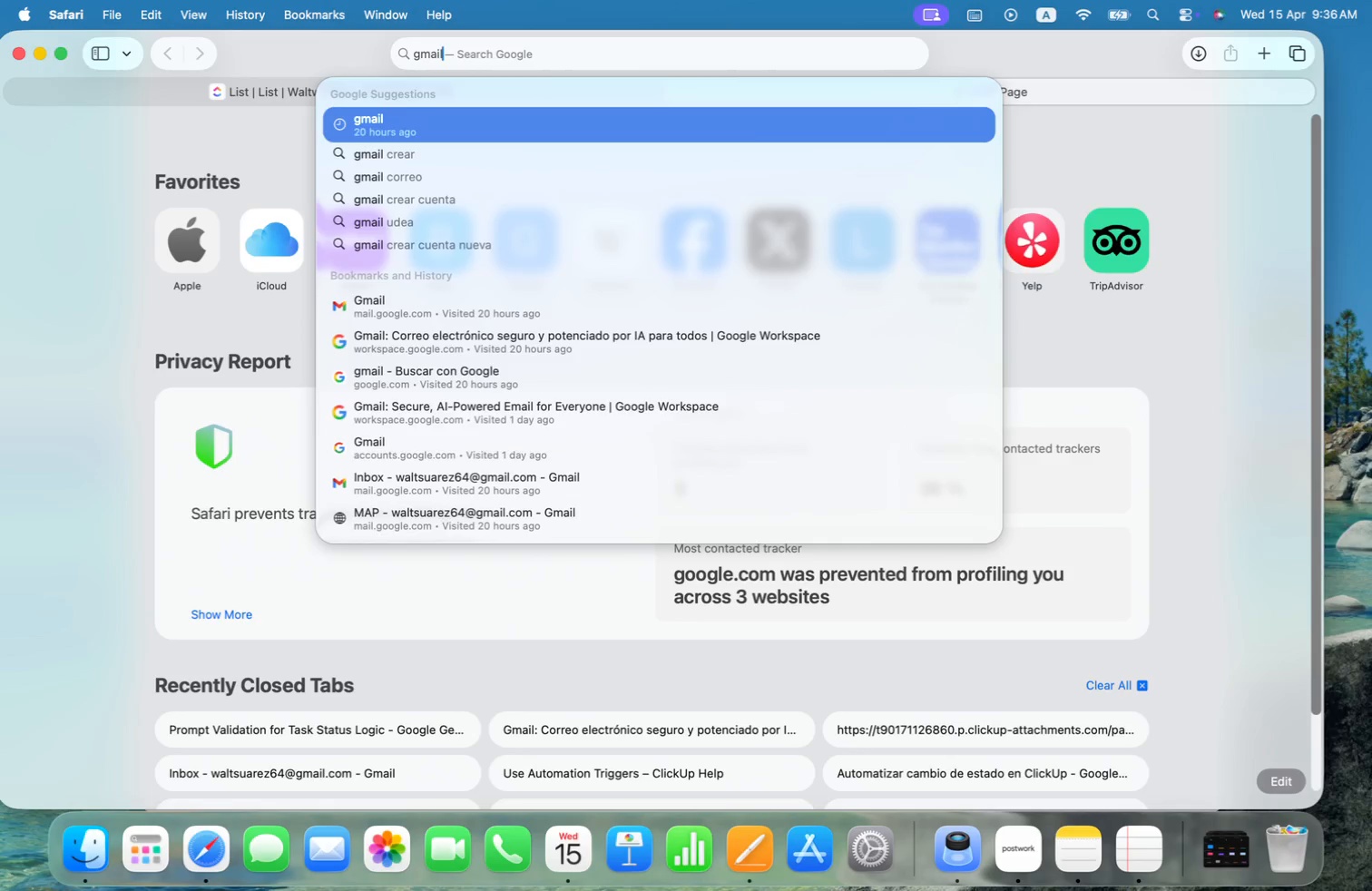 
key(Enter)
 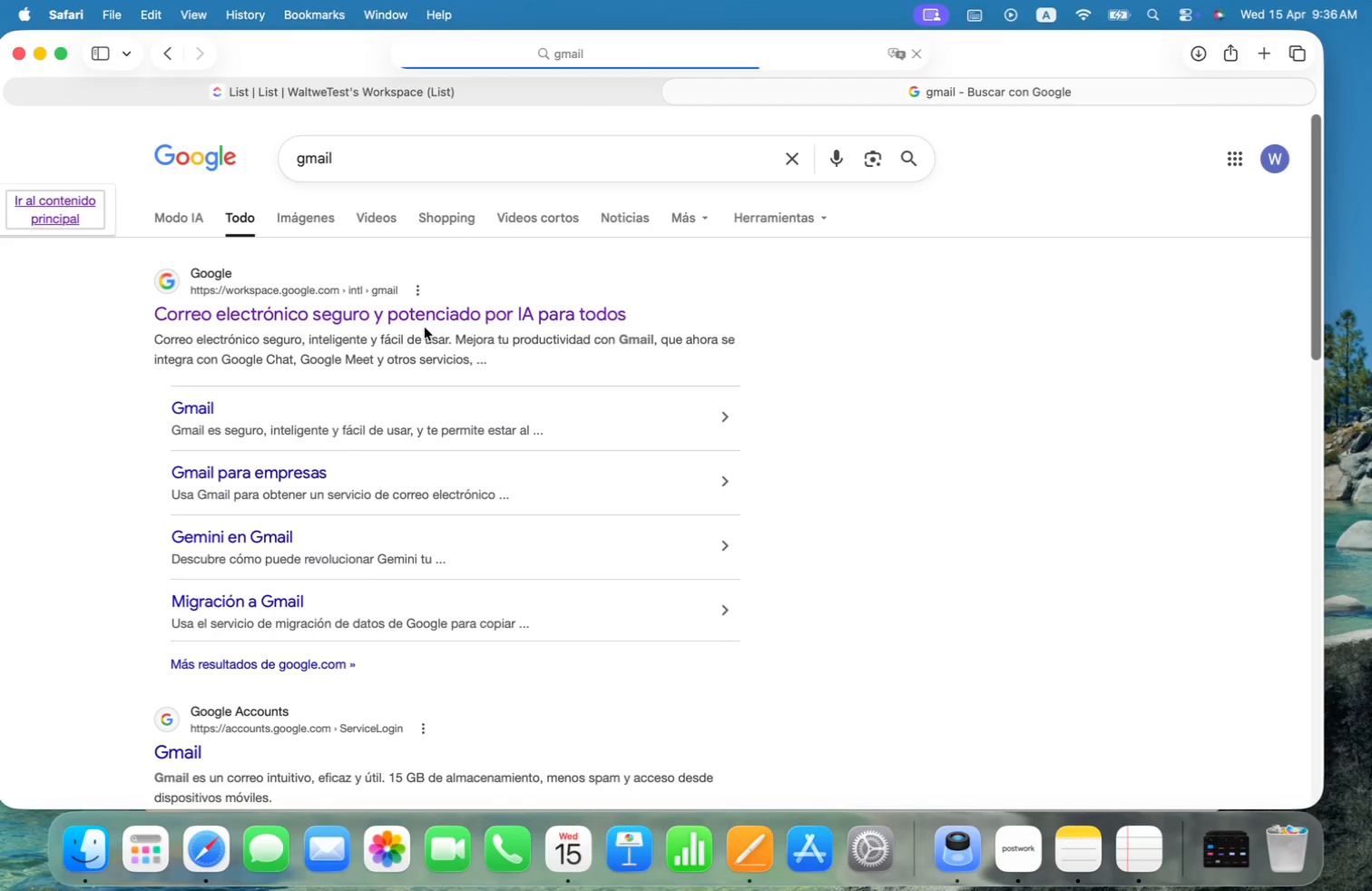 
left_click([392, 313])
 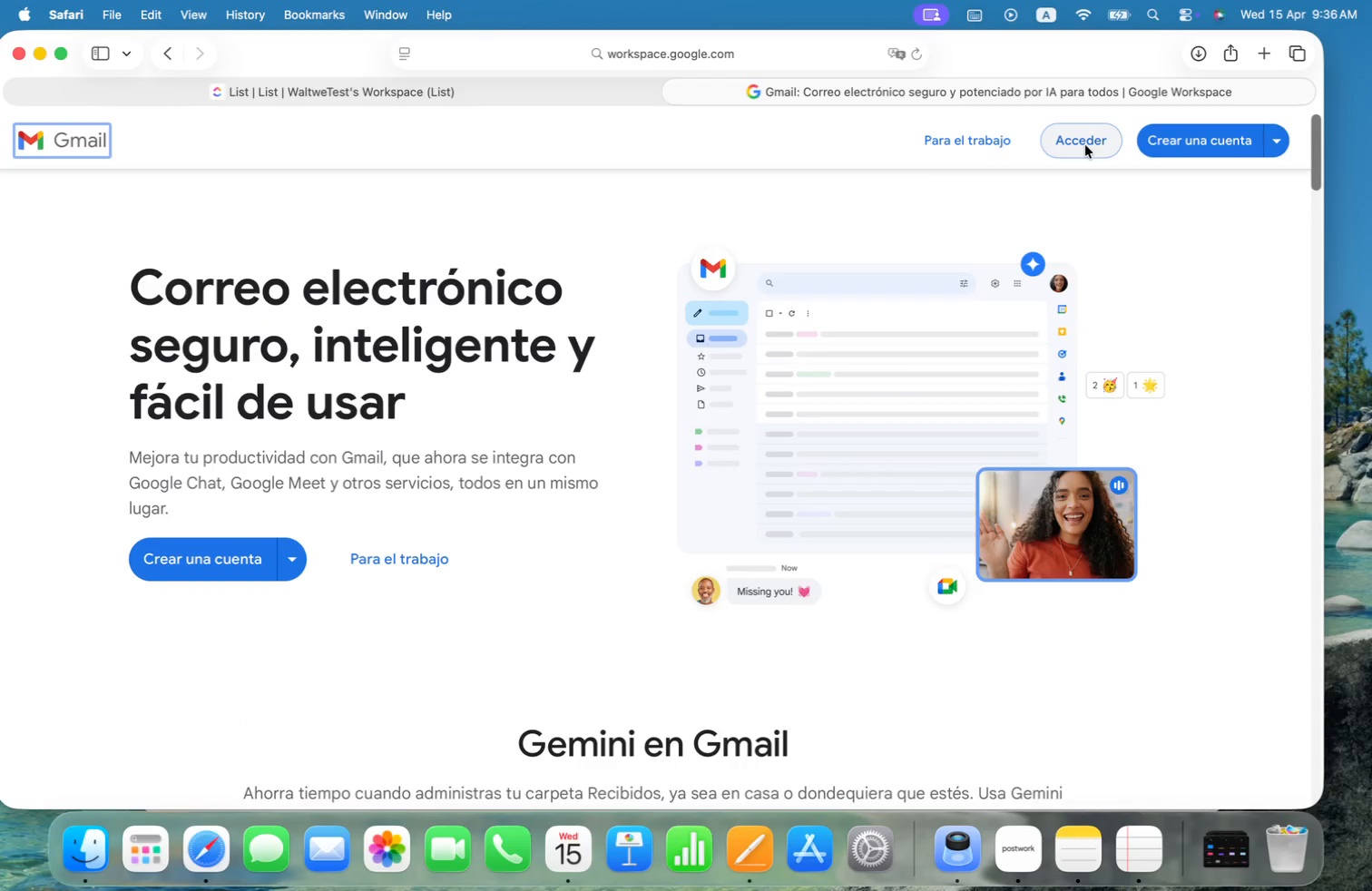 
left_click([1085, 145])
 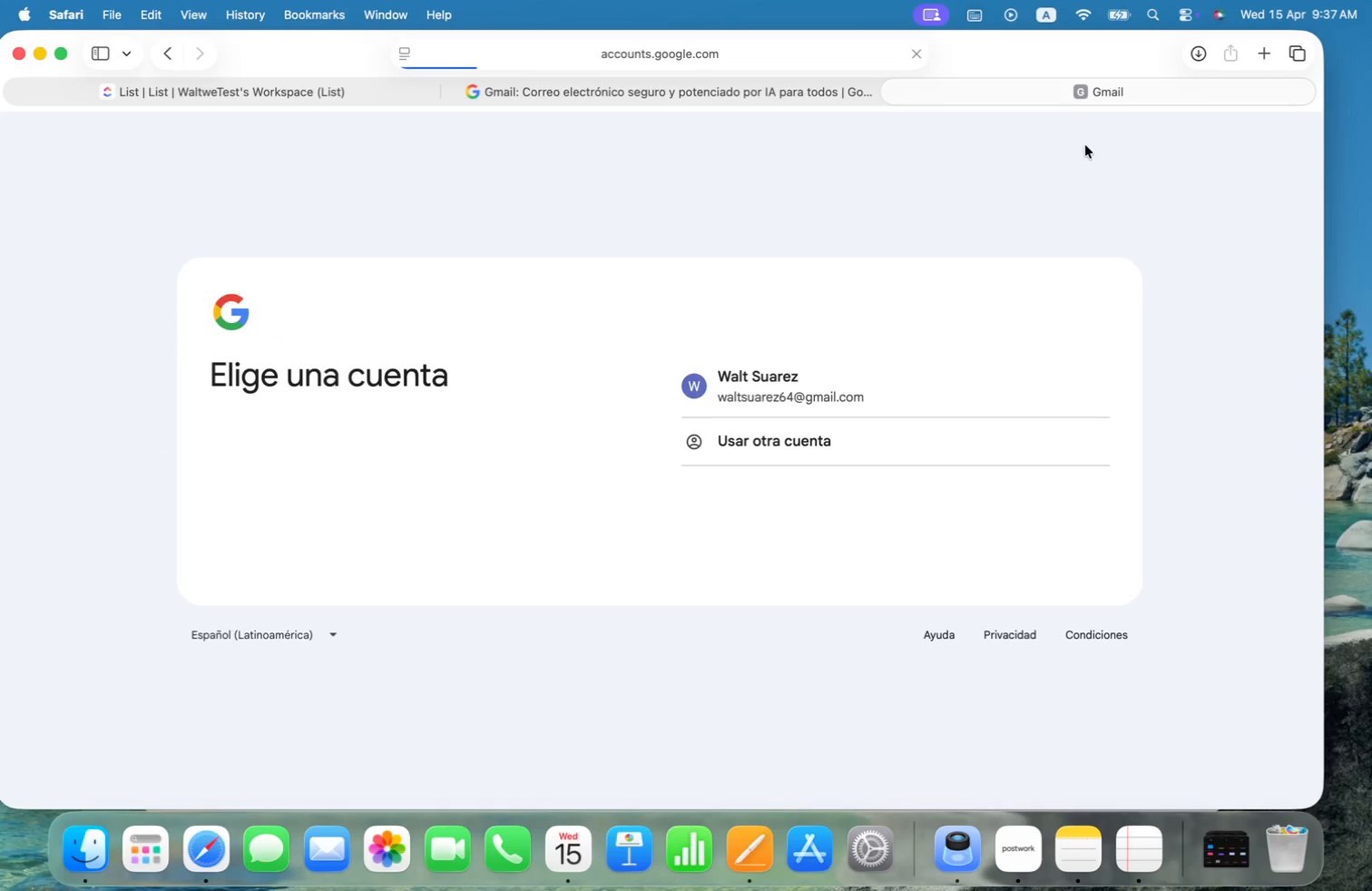 
left_click([826, 388])
 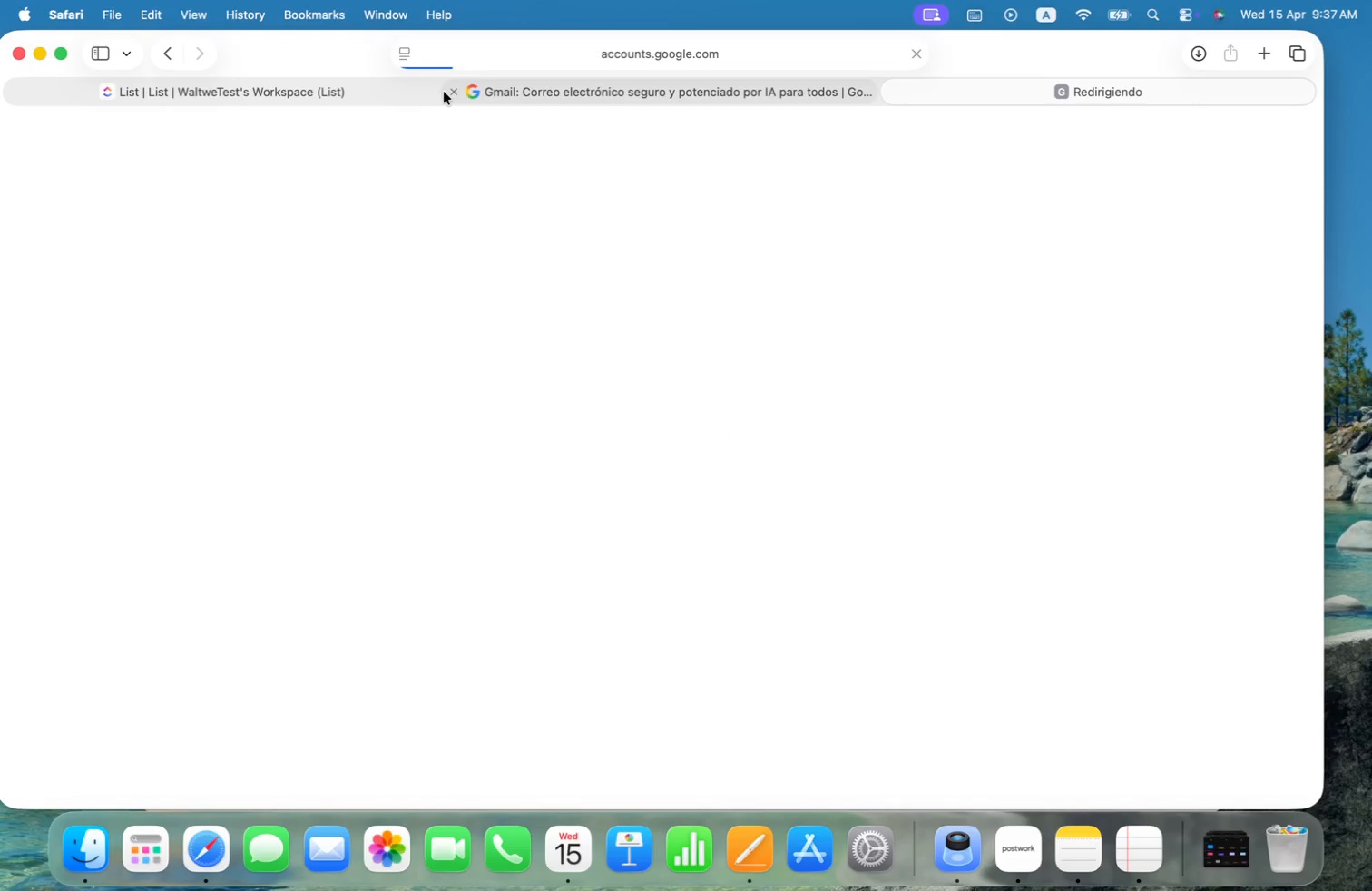 
left_click([454, 95])
 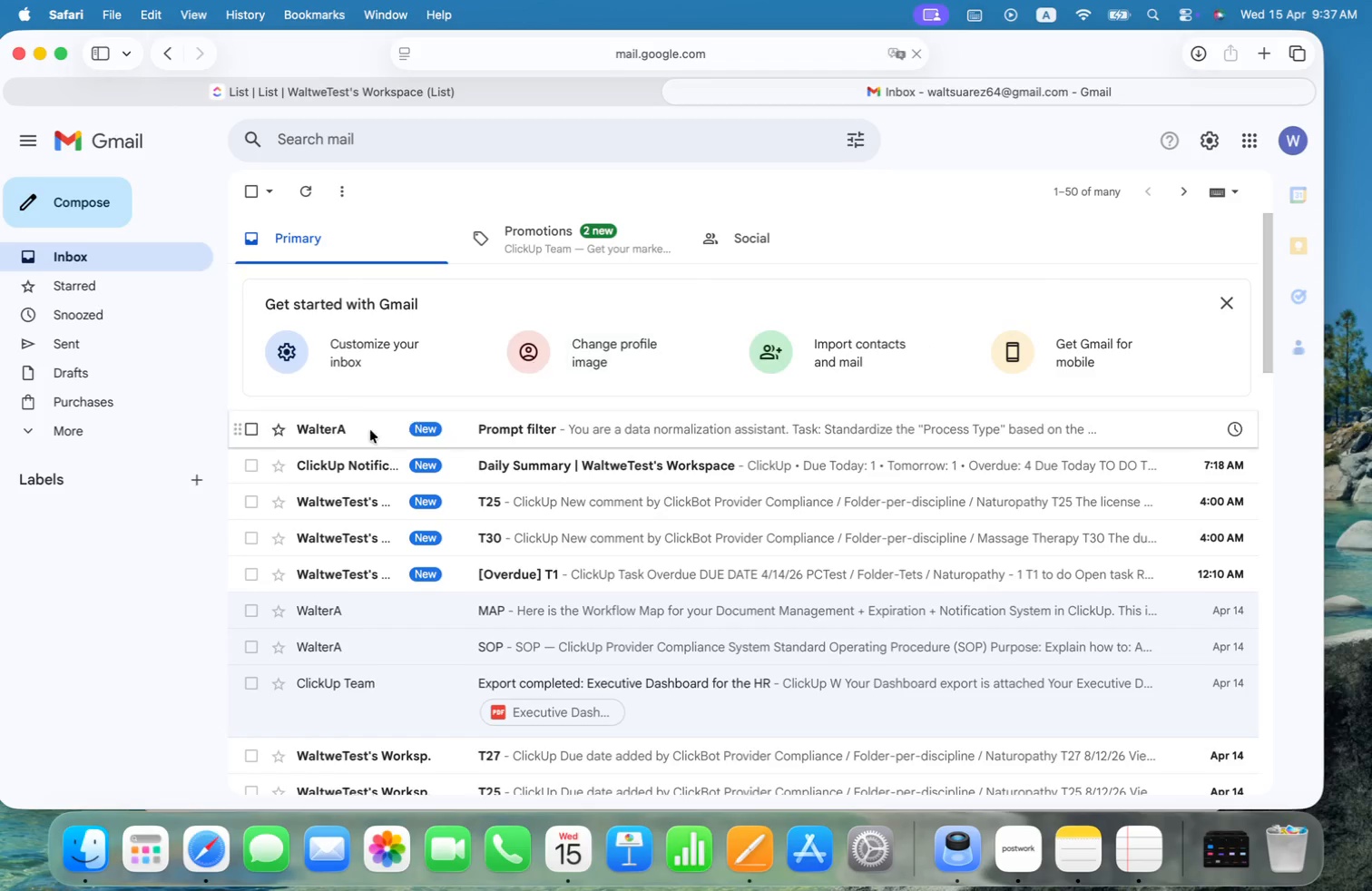 
left_click([362, 426])
 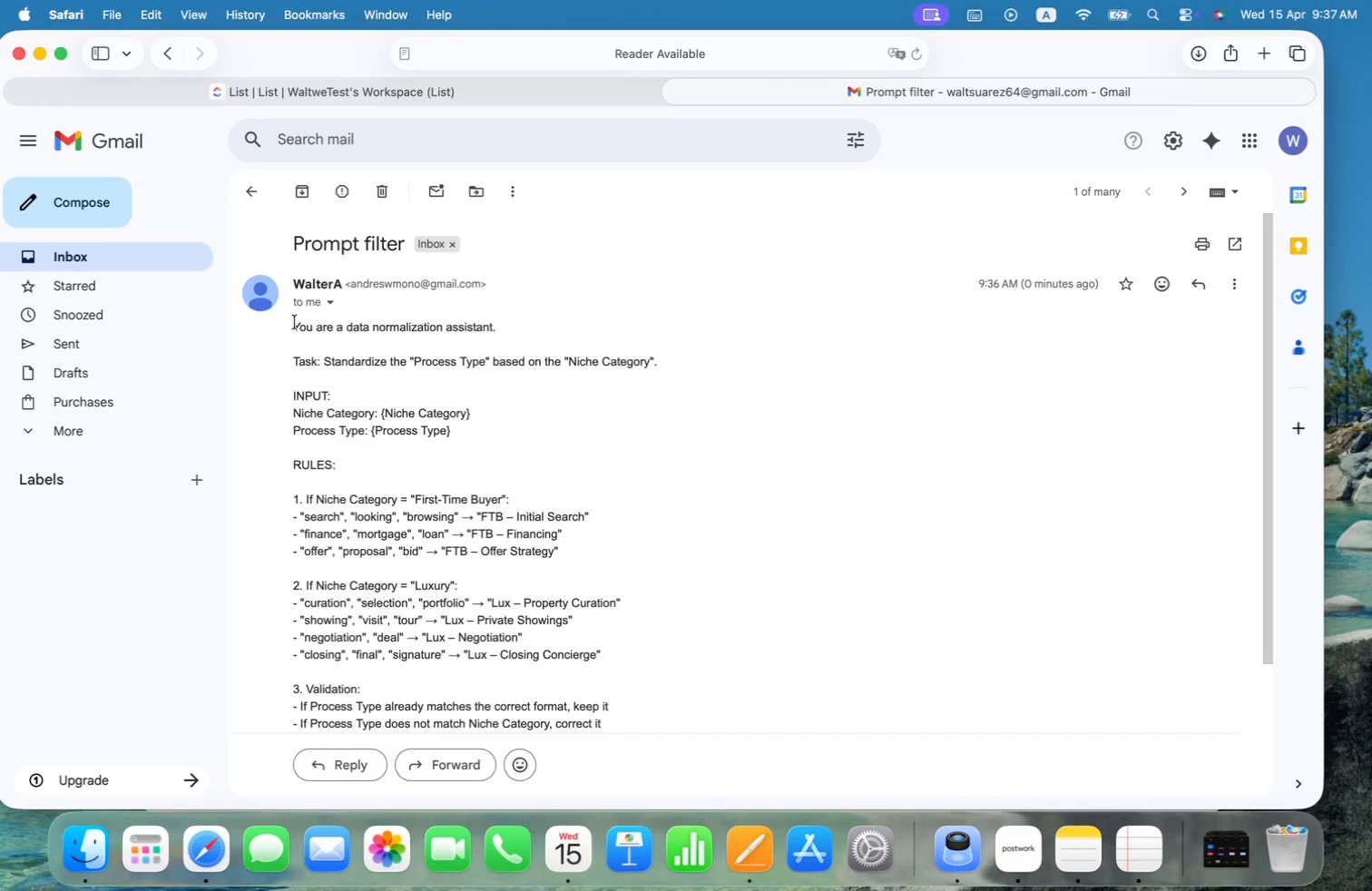 
left_click_drag(start_coordinate=[294, 326], to_coordinate=[563, 634])
 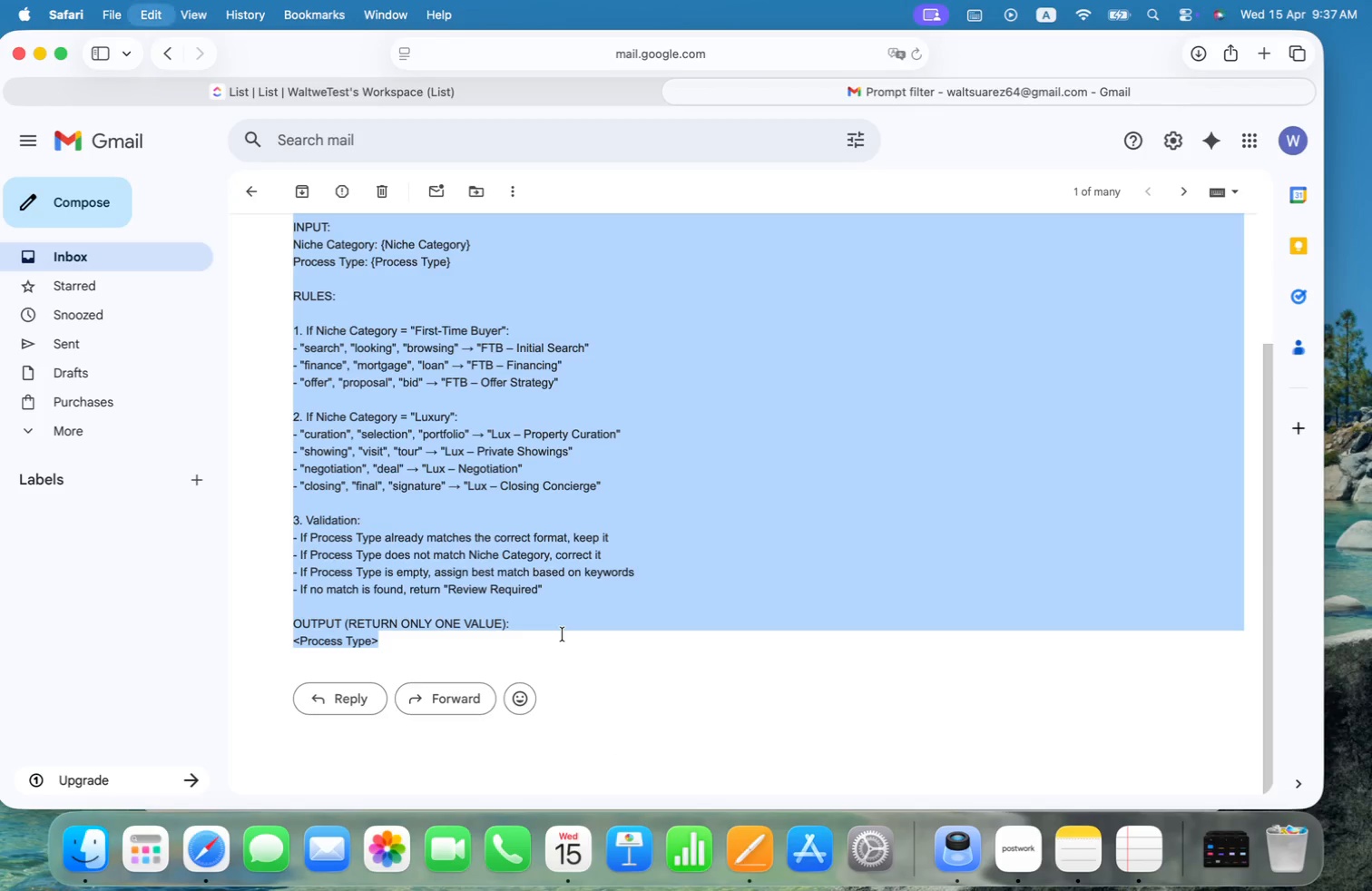 
key(Meta+C)
 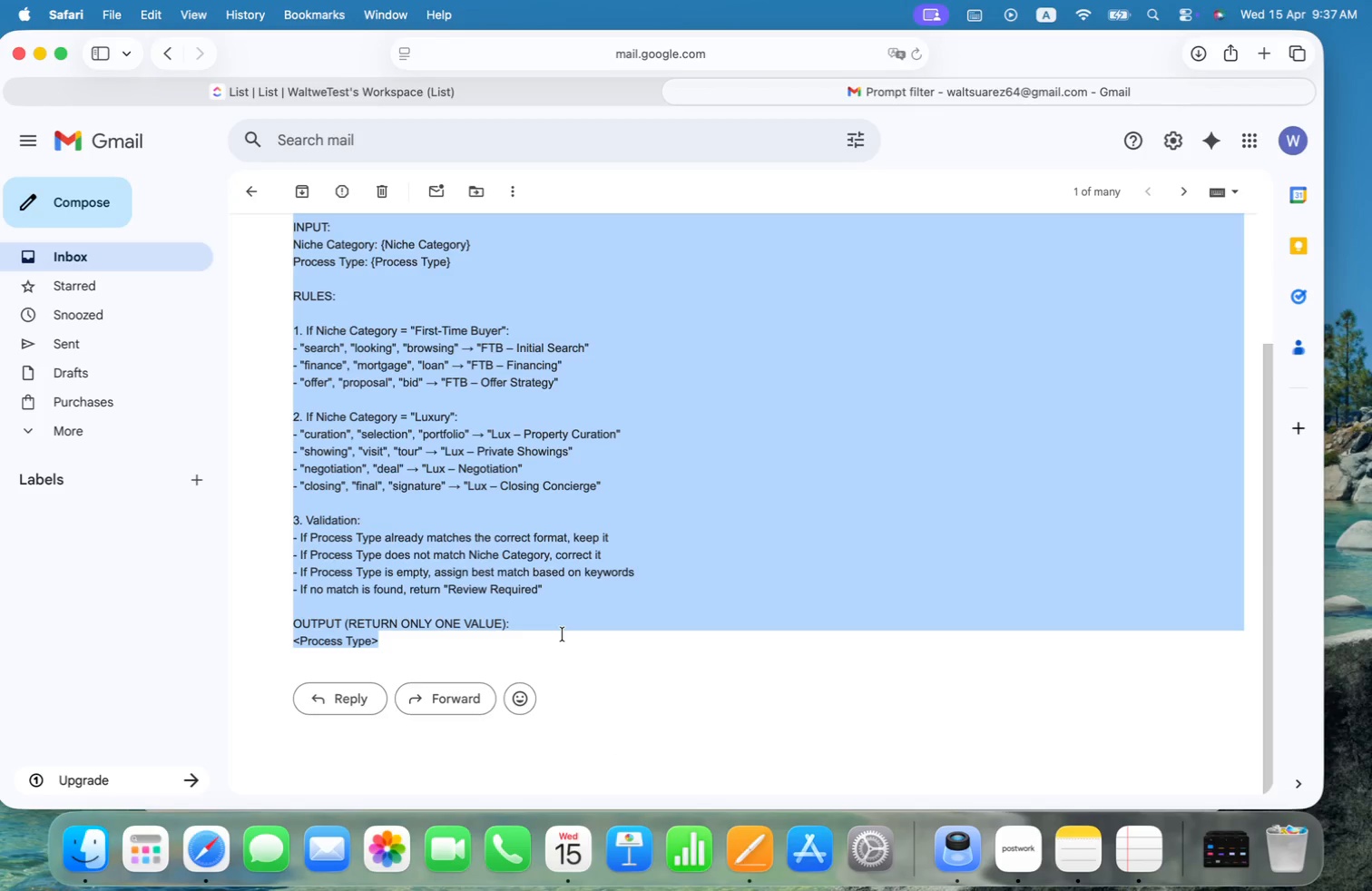 
key(Meta+CommandLeft)
 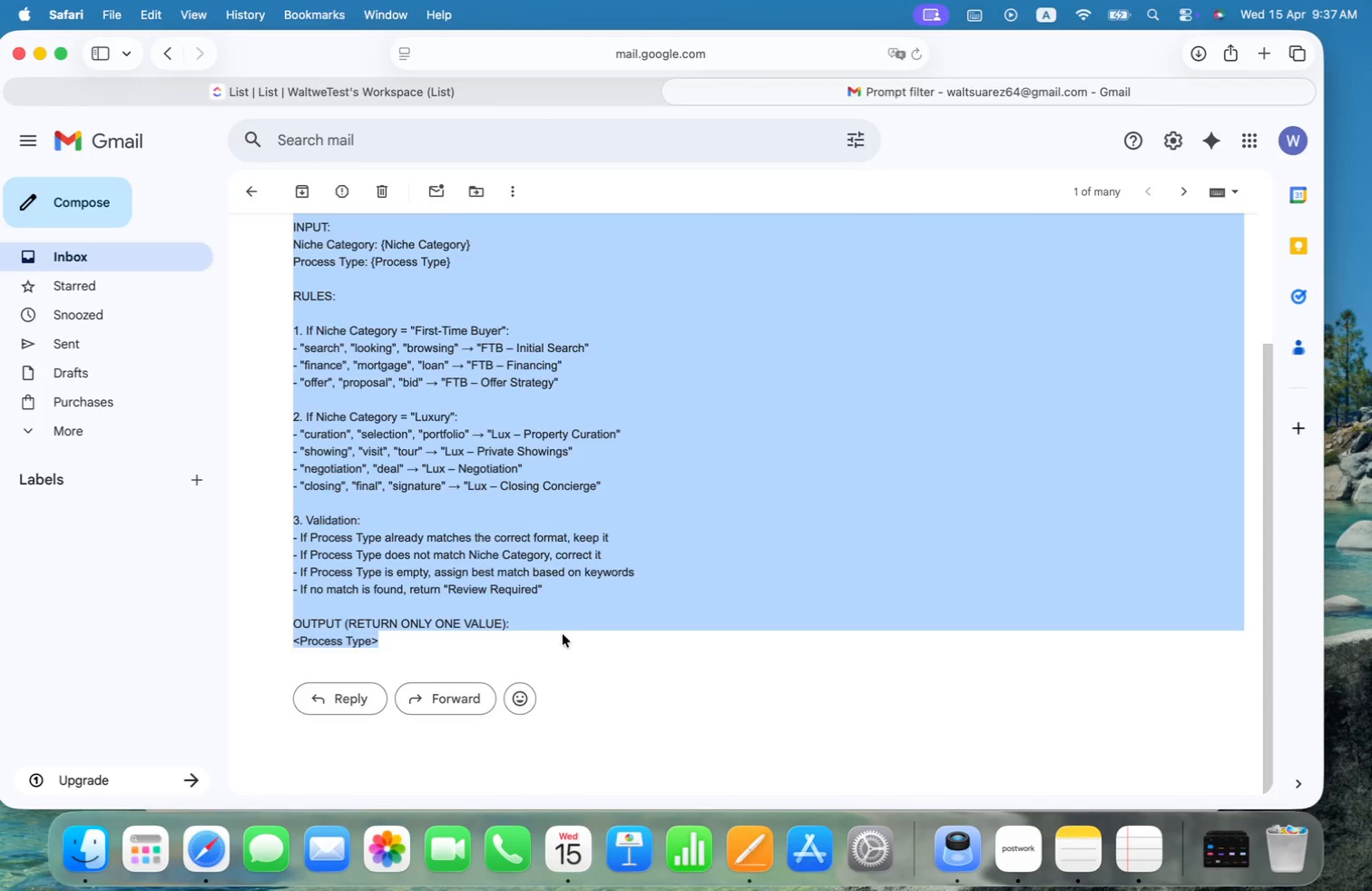 
key(Meta+Tab)